 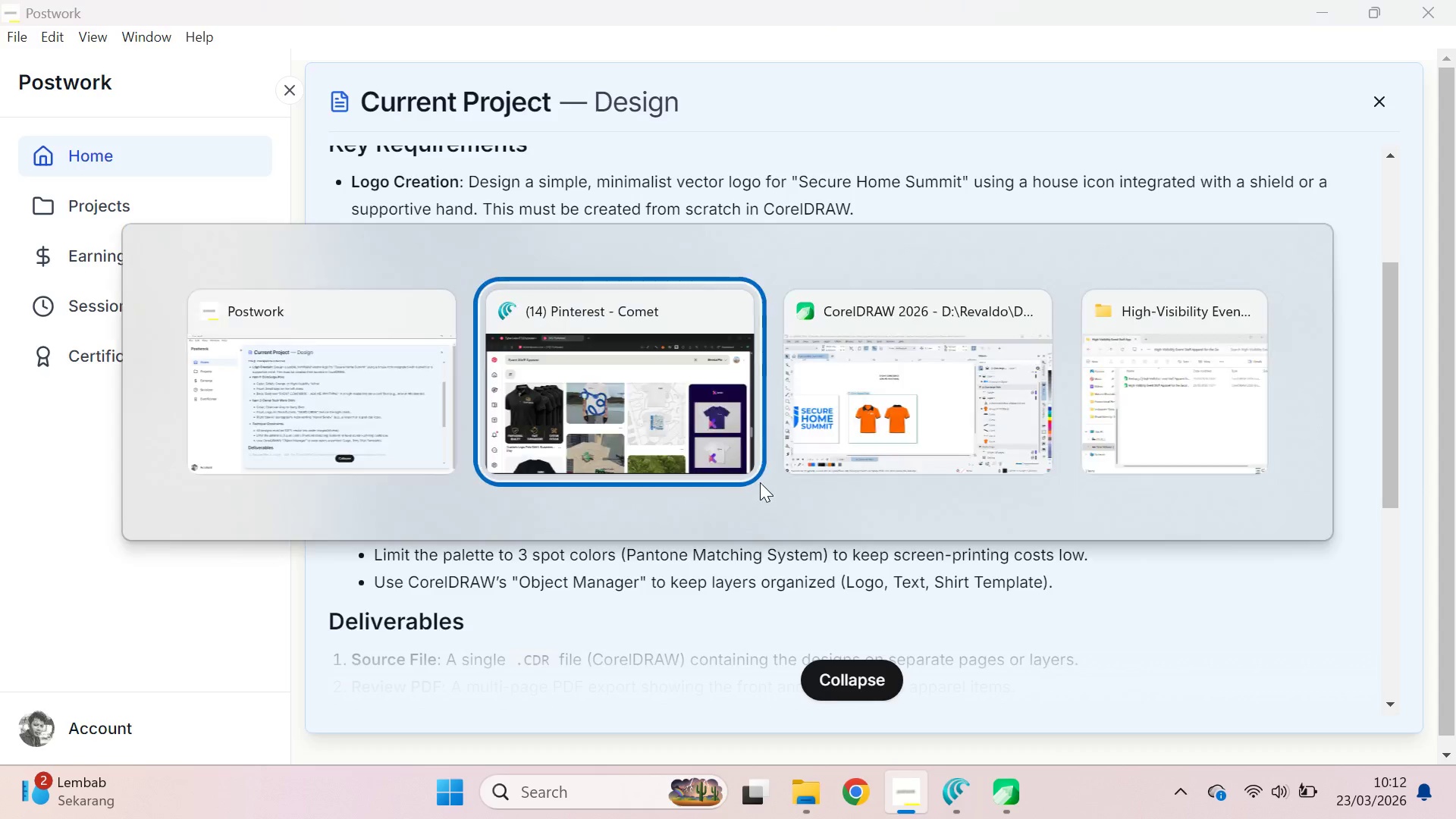 
key(Alt+Tab)
 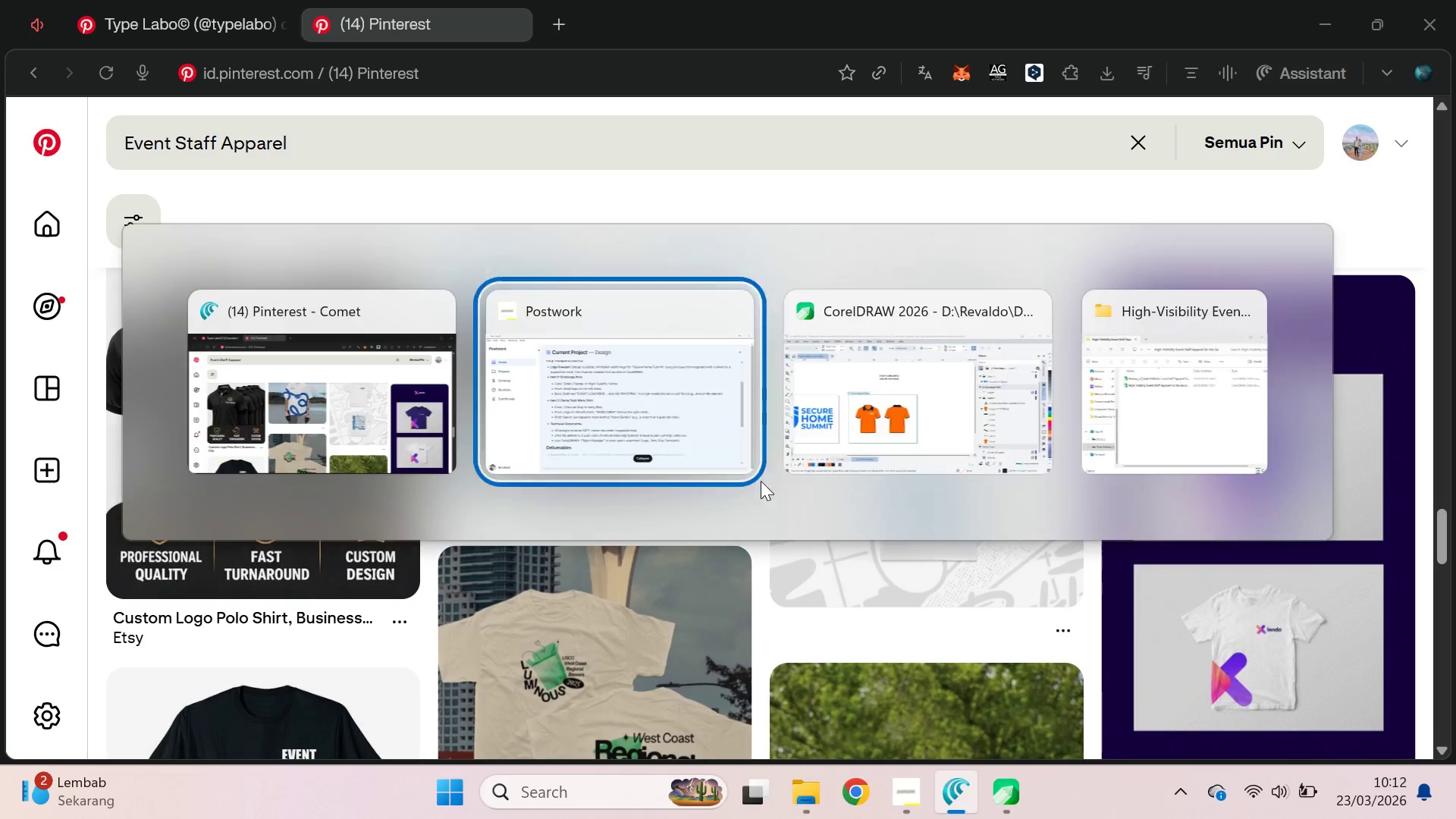 
key(Alt+Tab)
 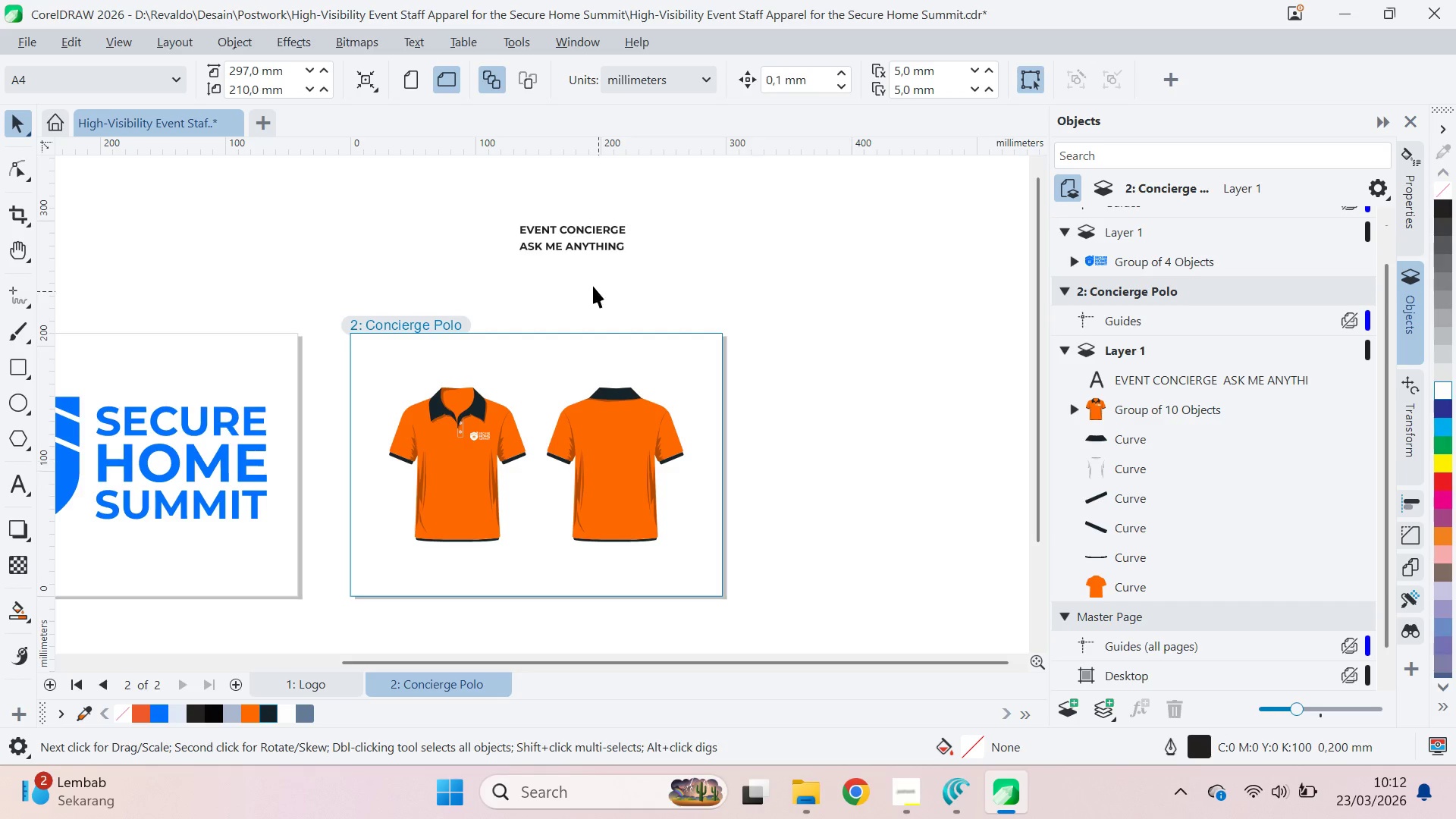 
left_click([592, 230])
 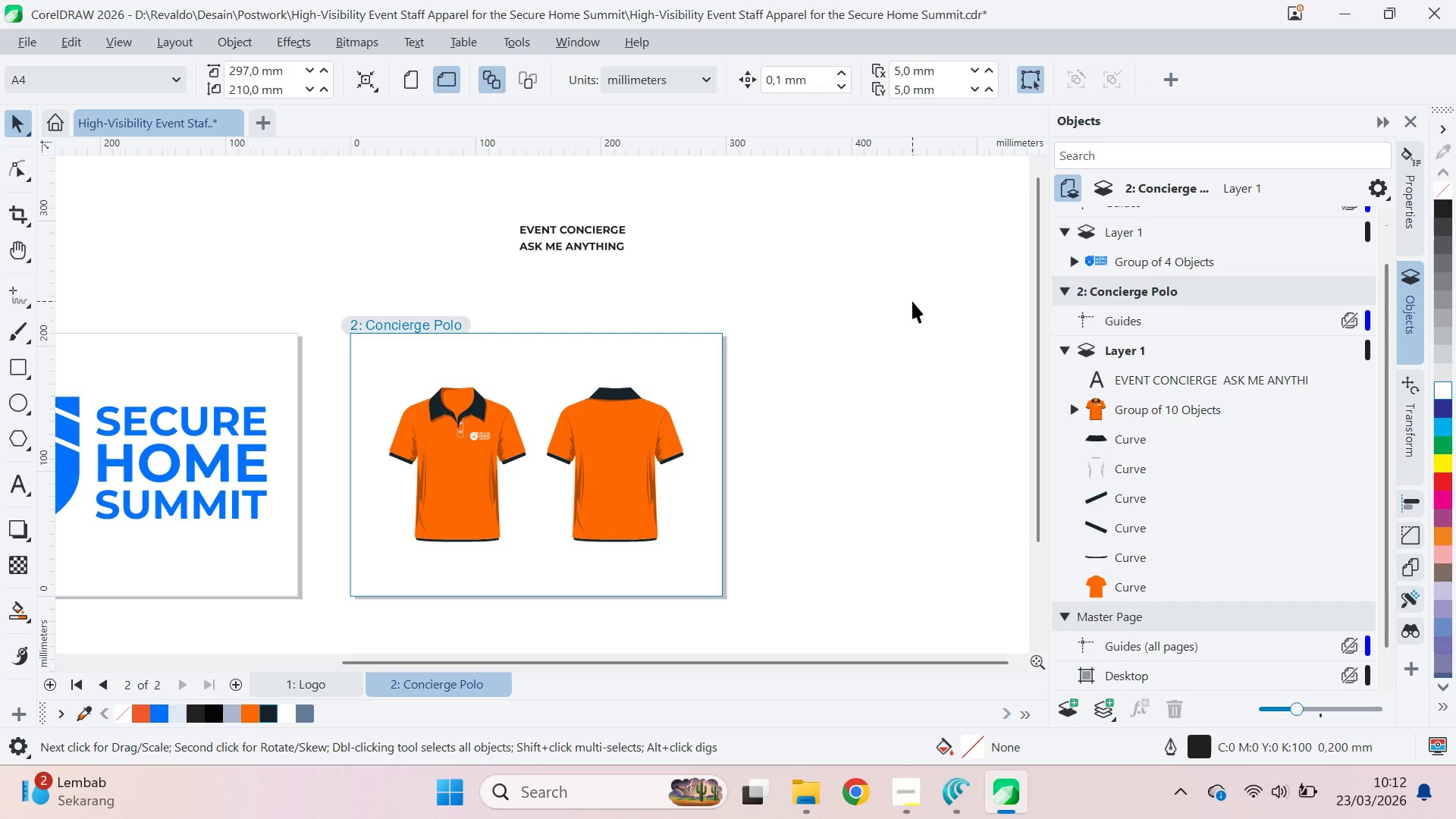 
left_click_drag(start_coordinate=[639, 342], to_coordinate=[634, 336])
 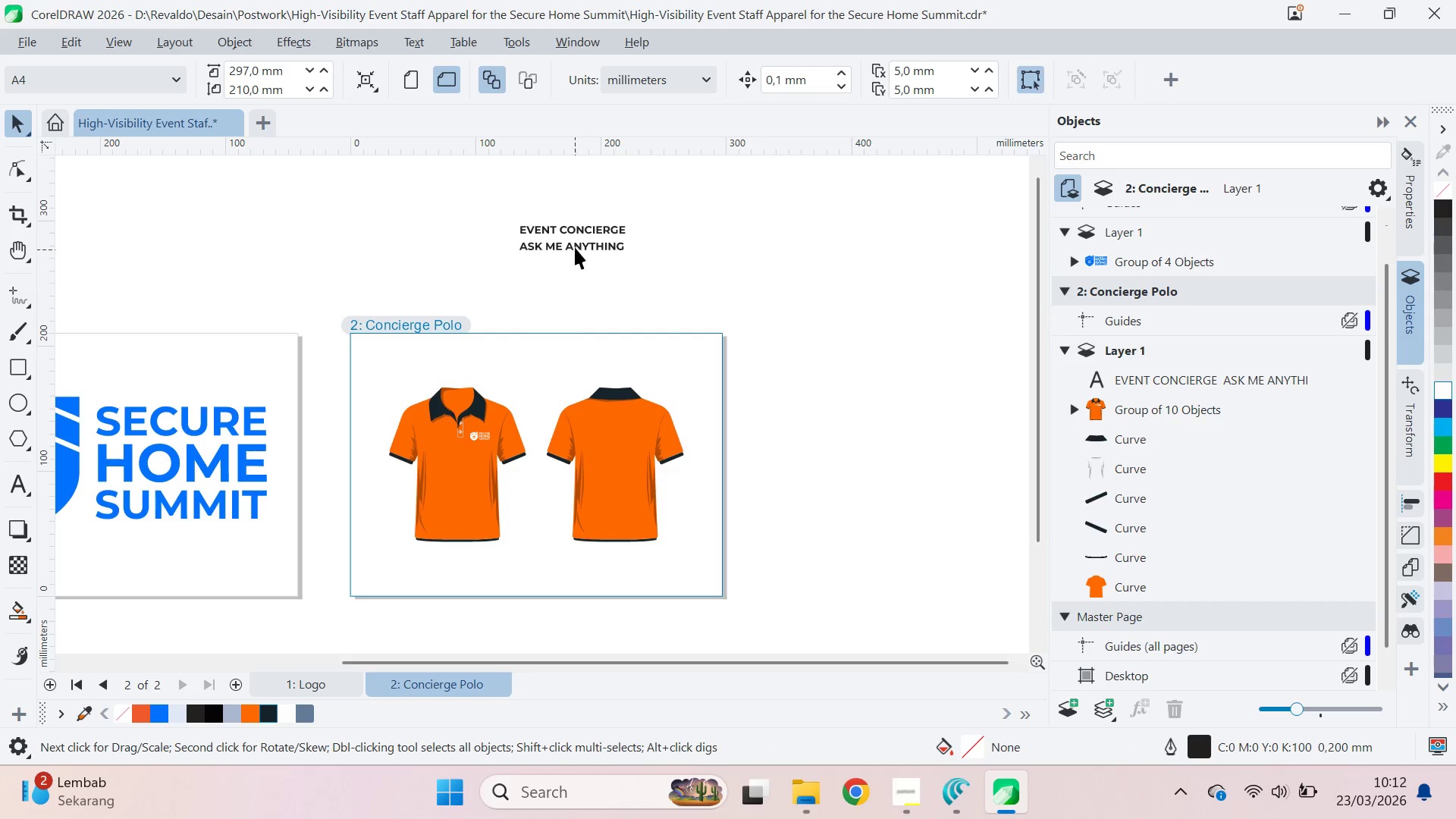 
double_click([575, 243])
 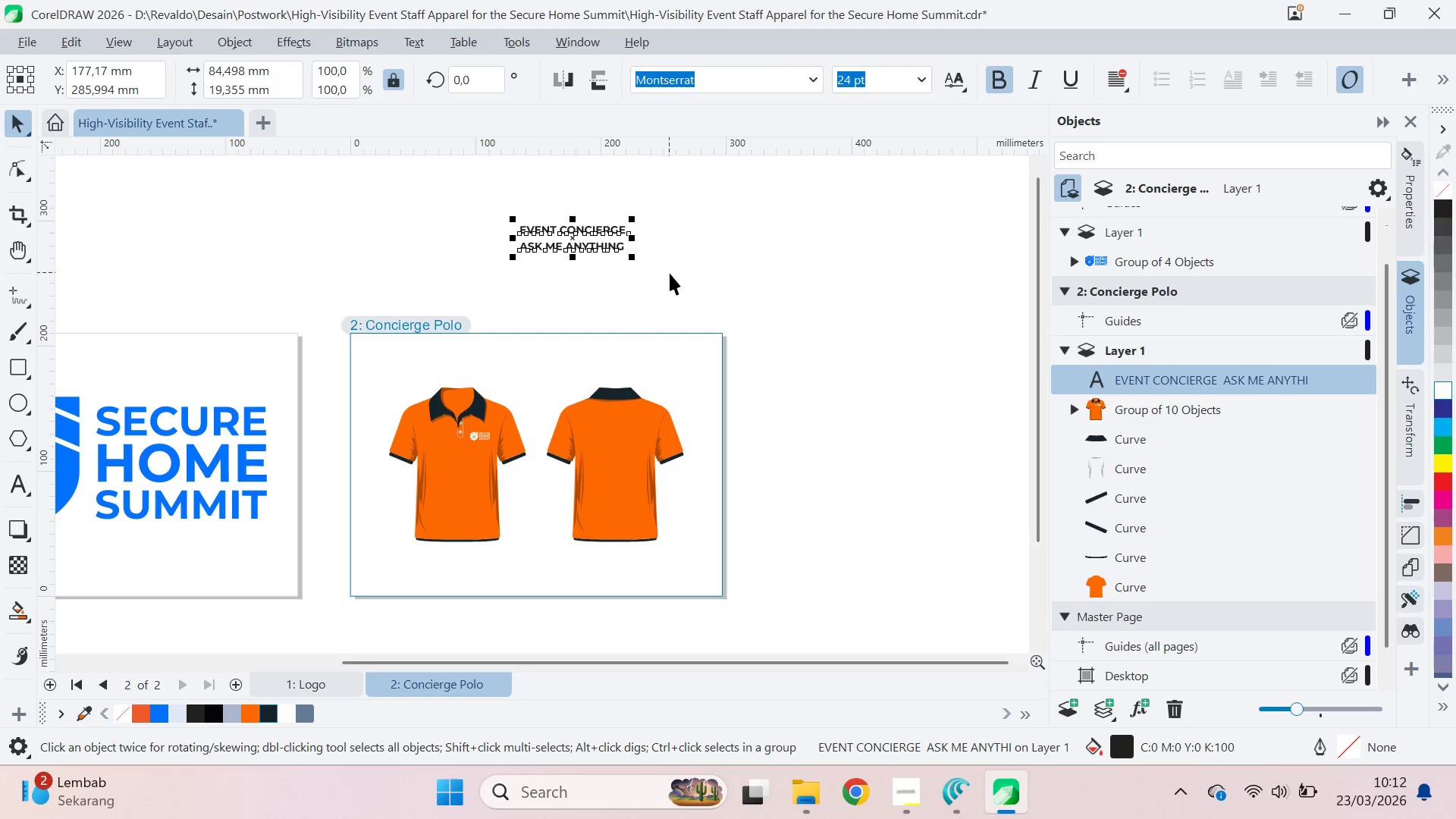 
key(Control+K)
 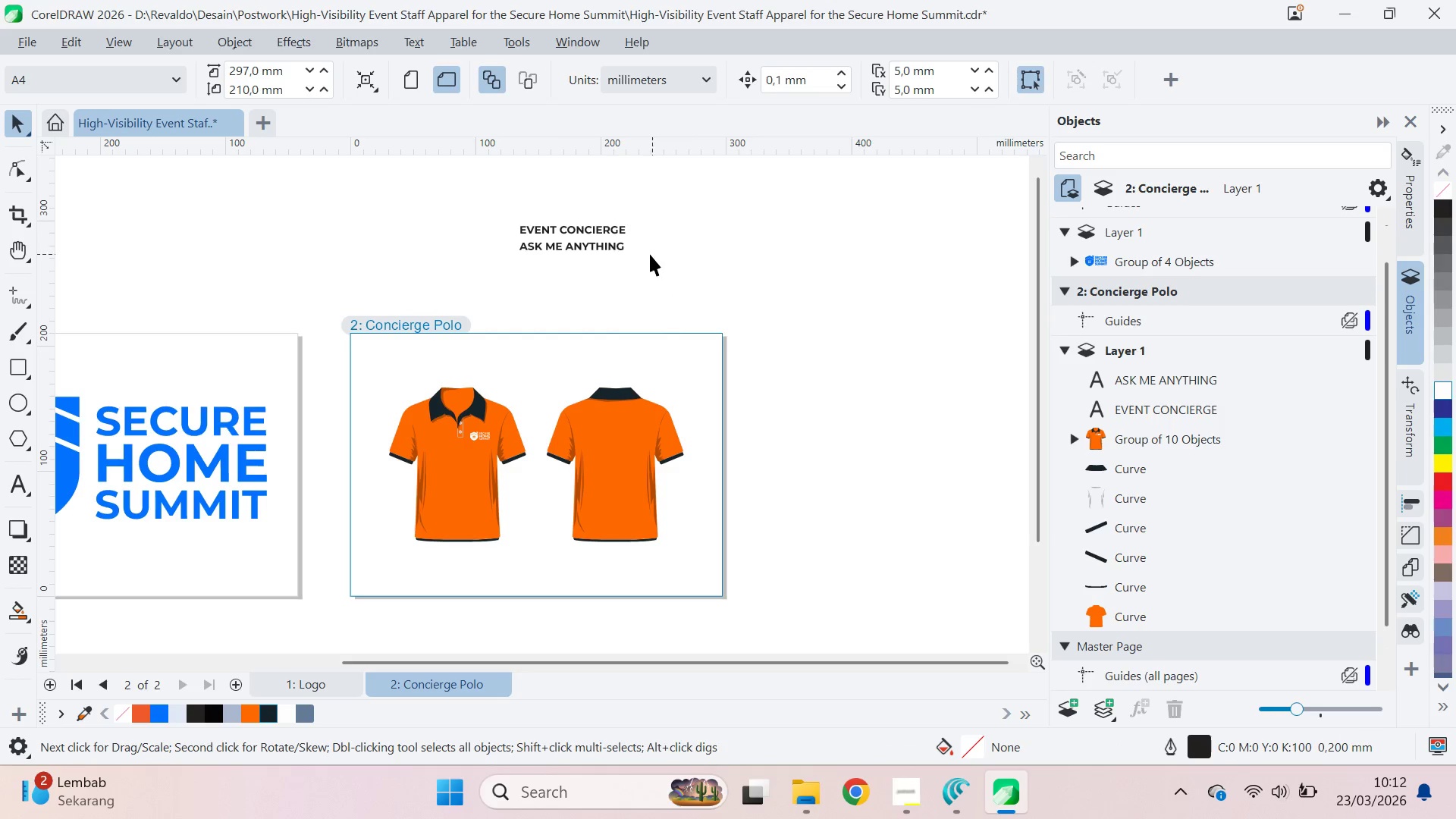 
left_click([607, 227])
 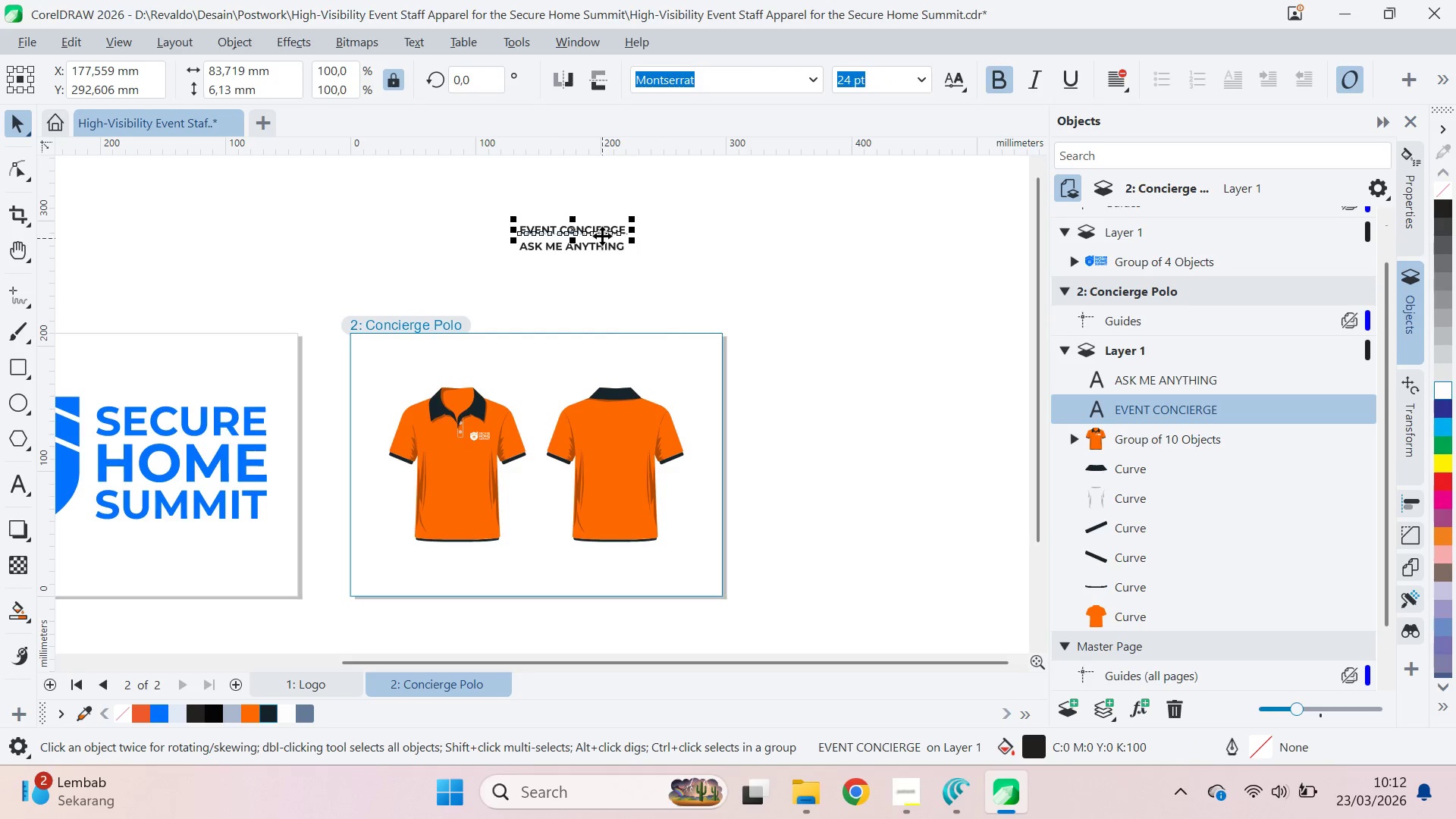 
left_click_drag(start_coordinate=[604, 226], to_coordinate=[642, 427])
 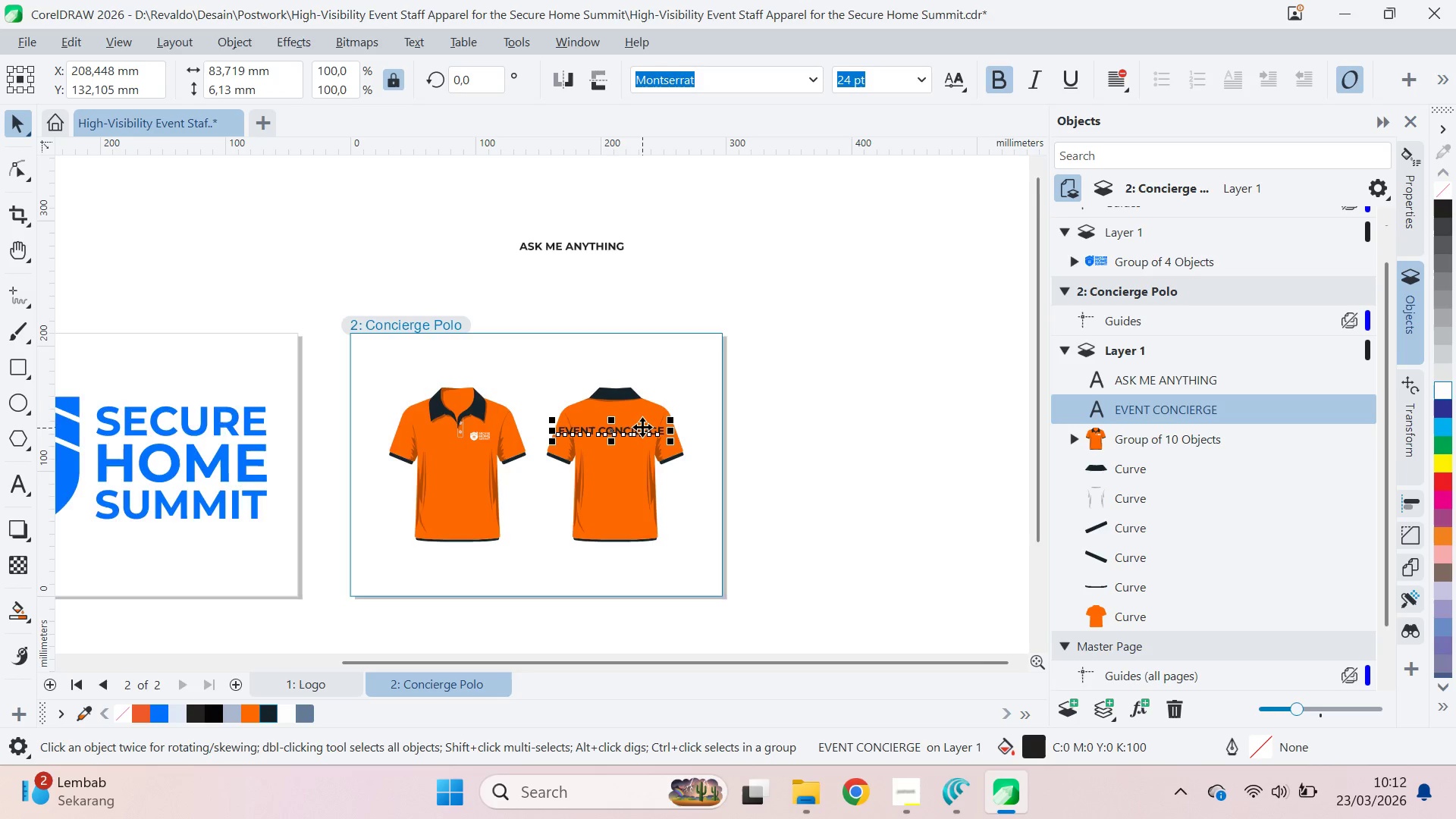 
scroll: coordinate [635, 431], scroll_direction: up, amount: 11.0
 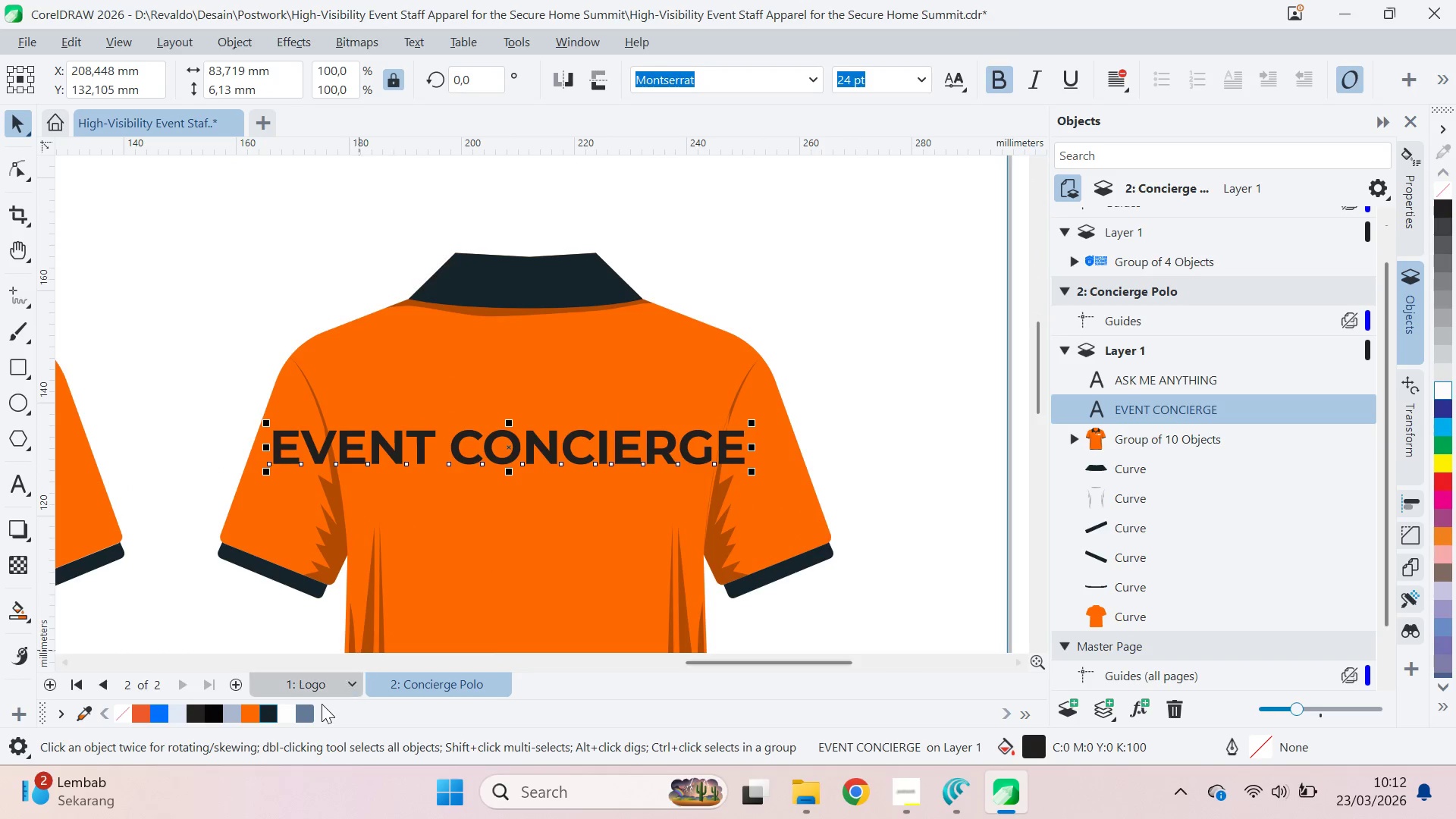 
left_click([278, 717])
 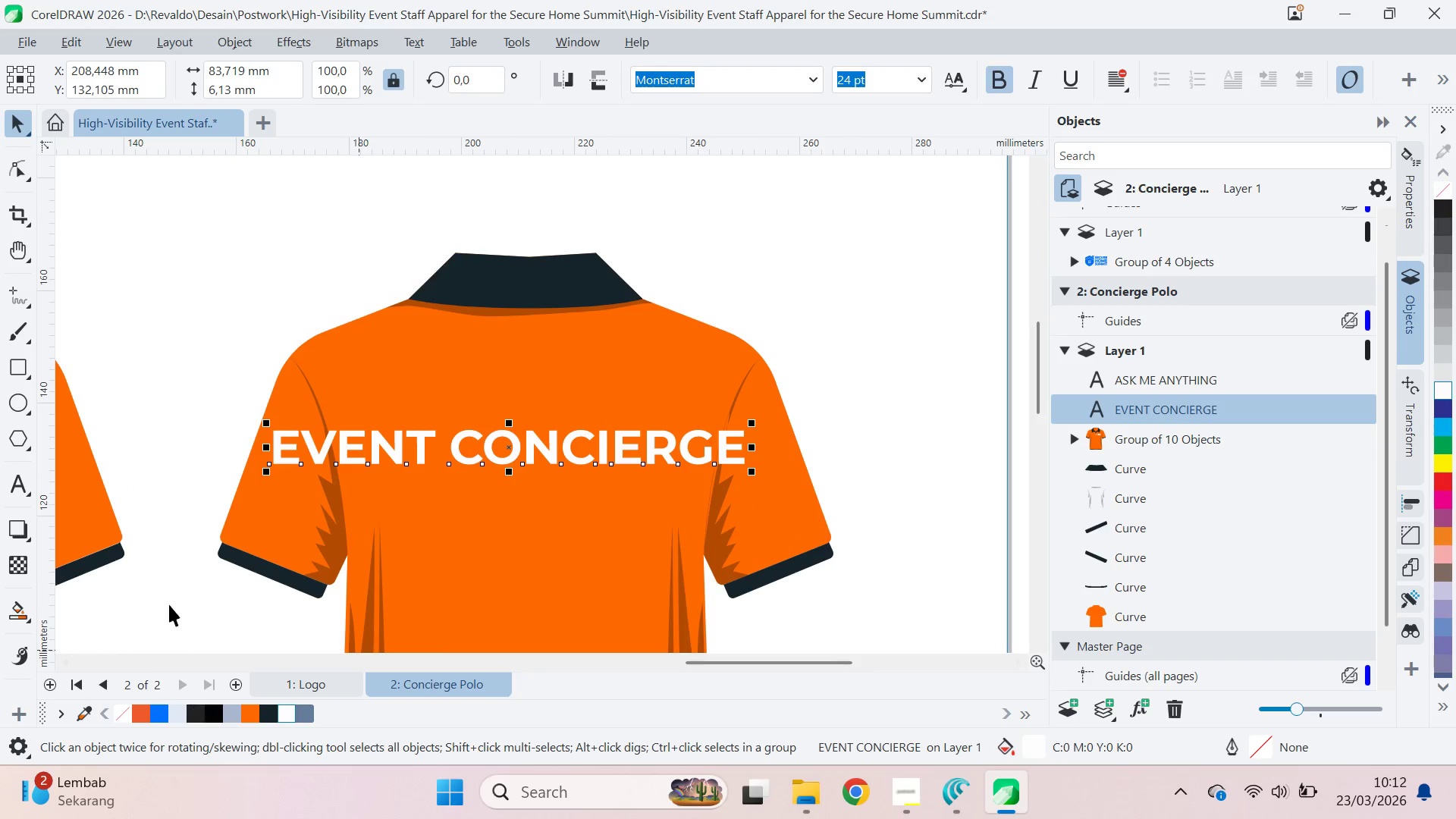 
type(qq)
 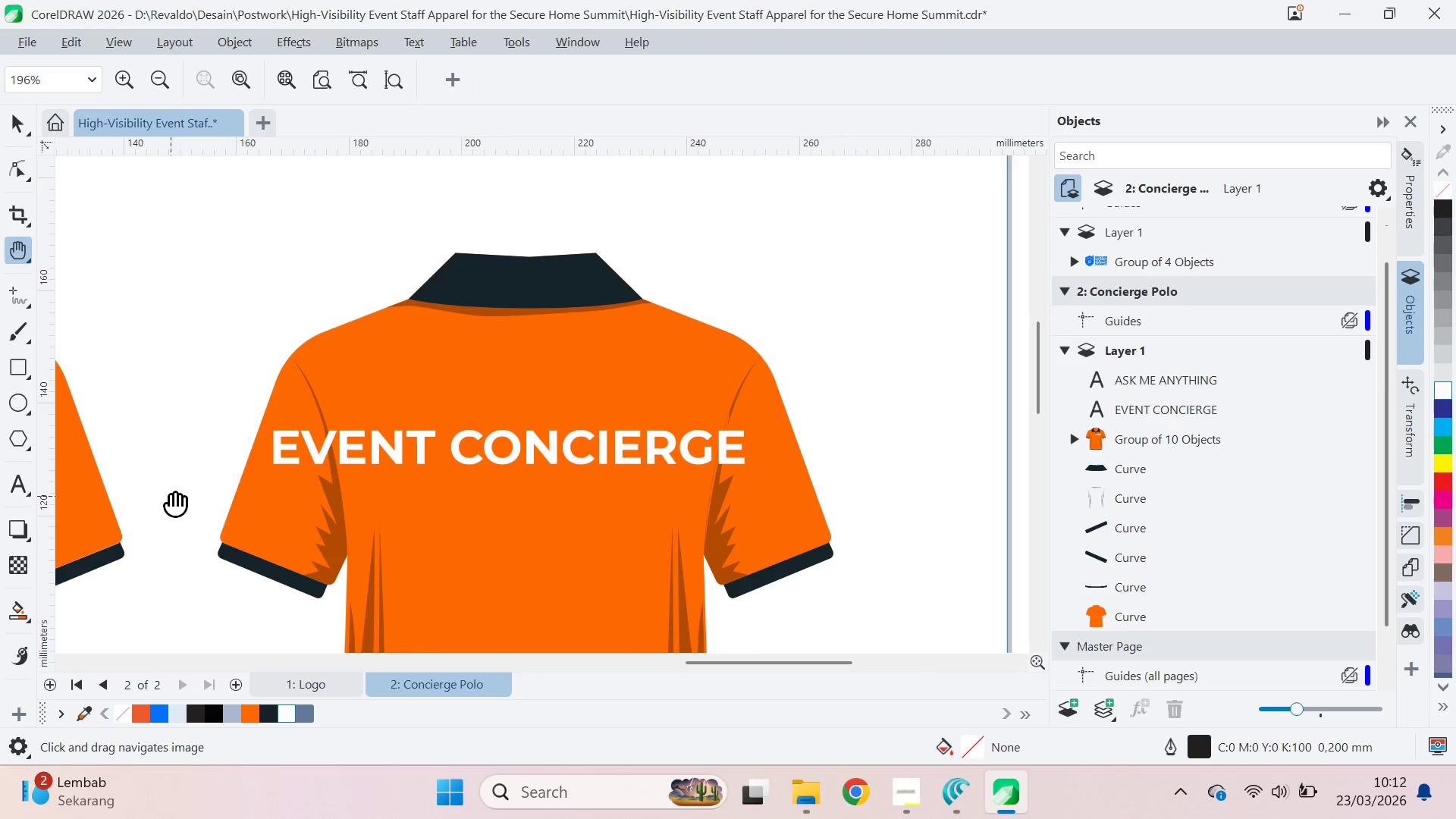 
left_click_drag(start_coordinate=[171, 496], to_coordinate=[585, 425])
 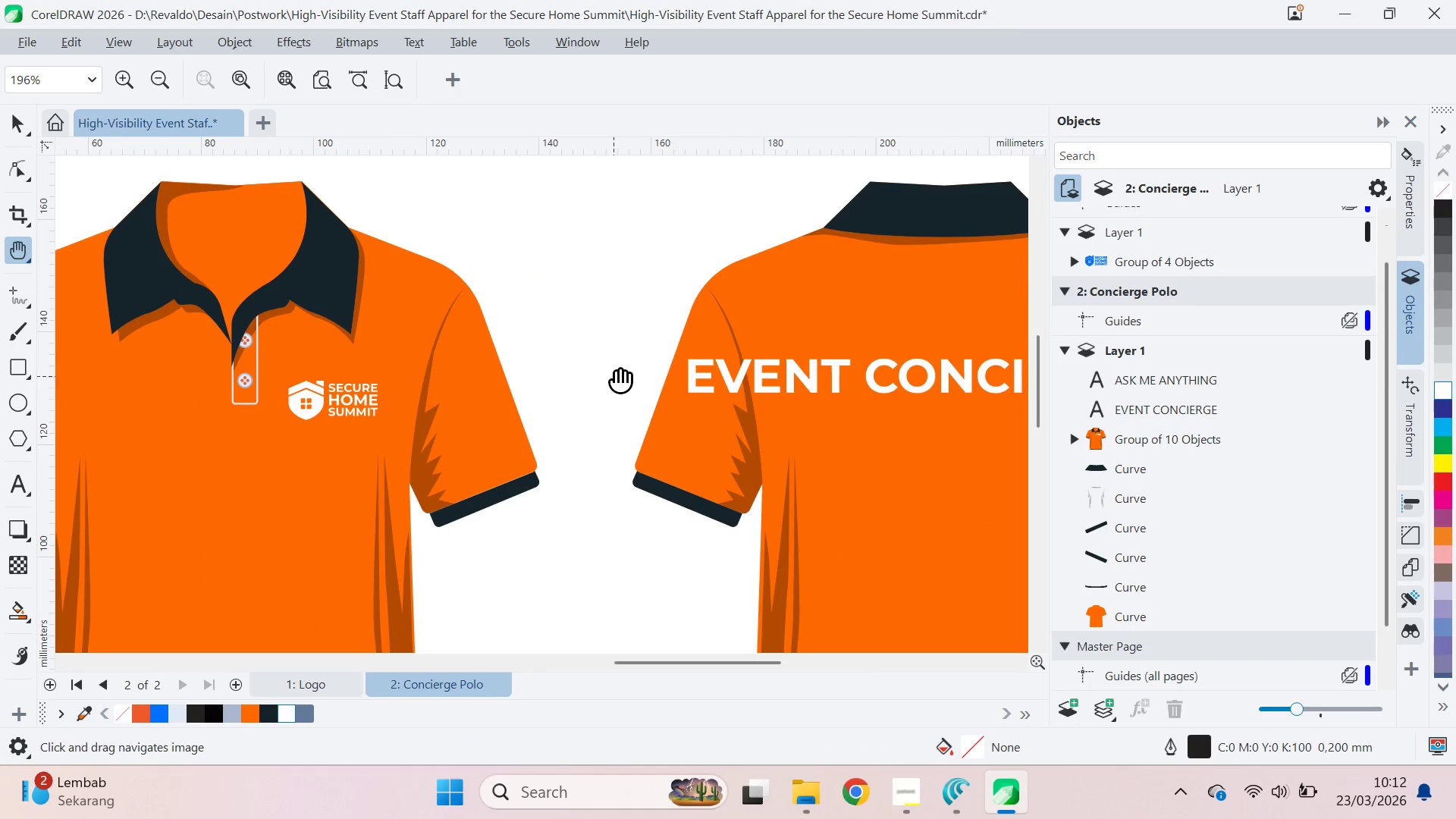 
left_click_drag(start_coordinate=[618, 366], to_coordinate=[322, 373])
 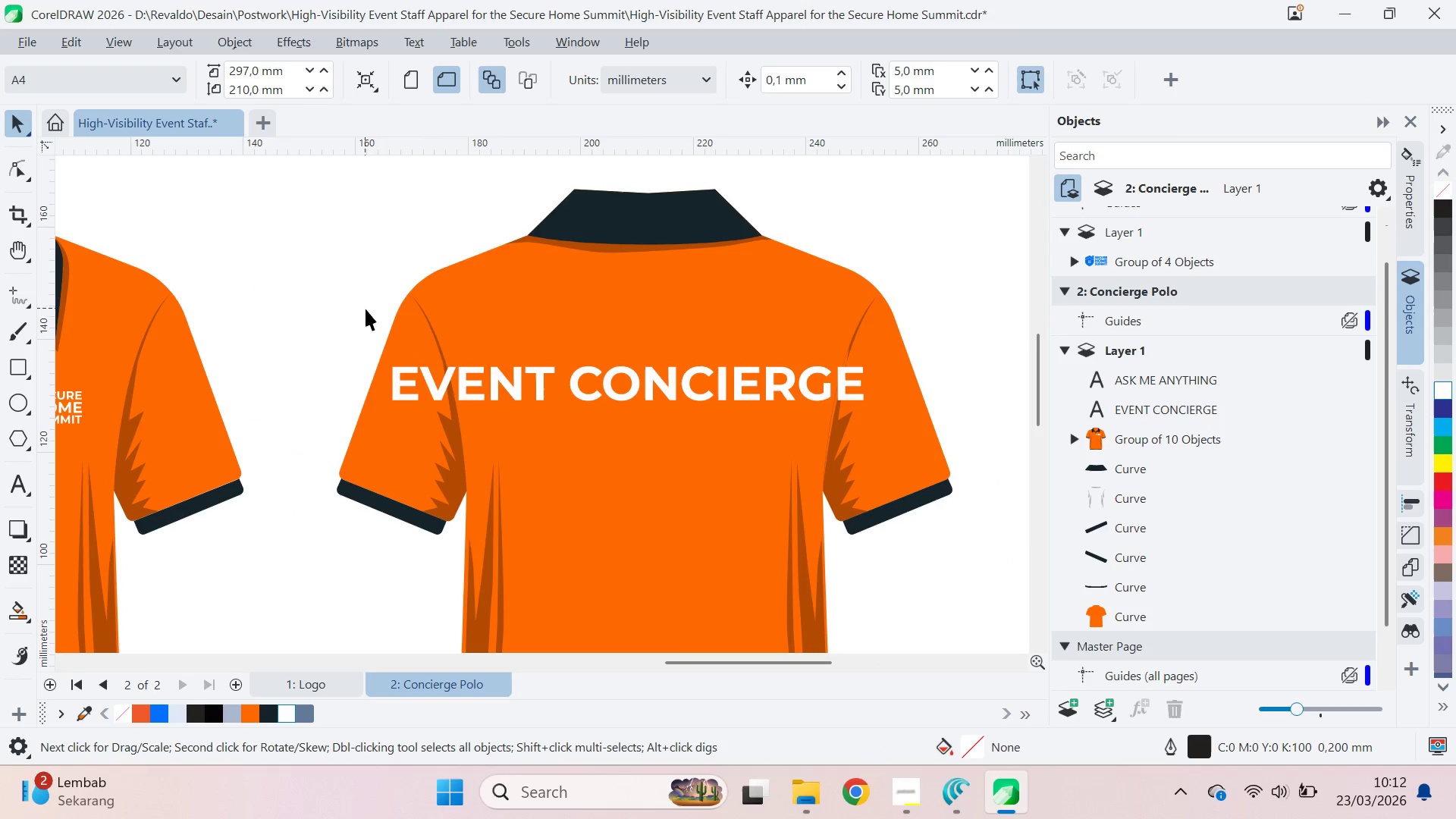 
key(V)
 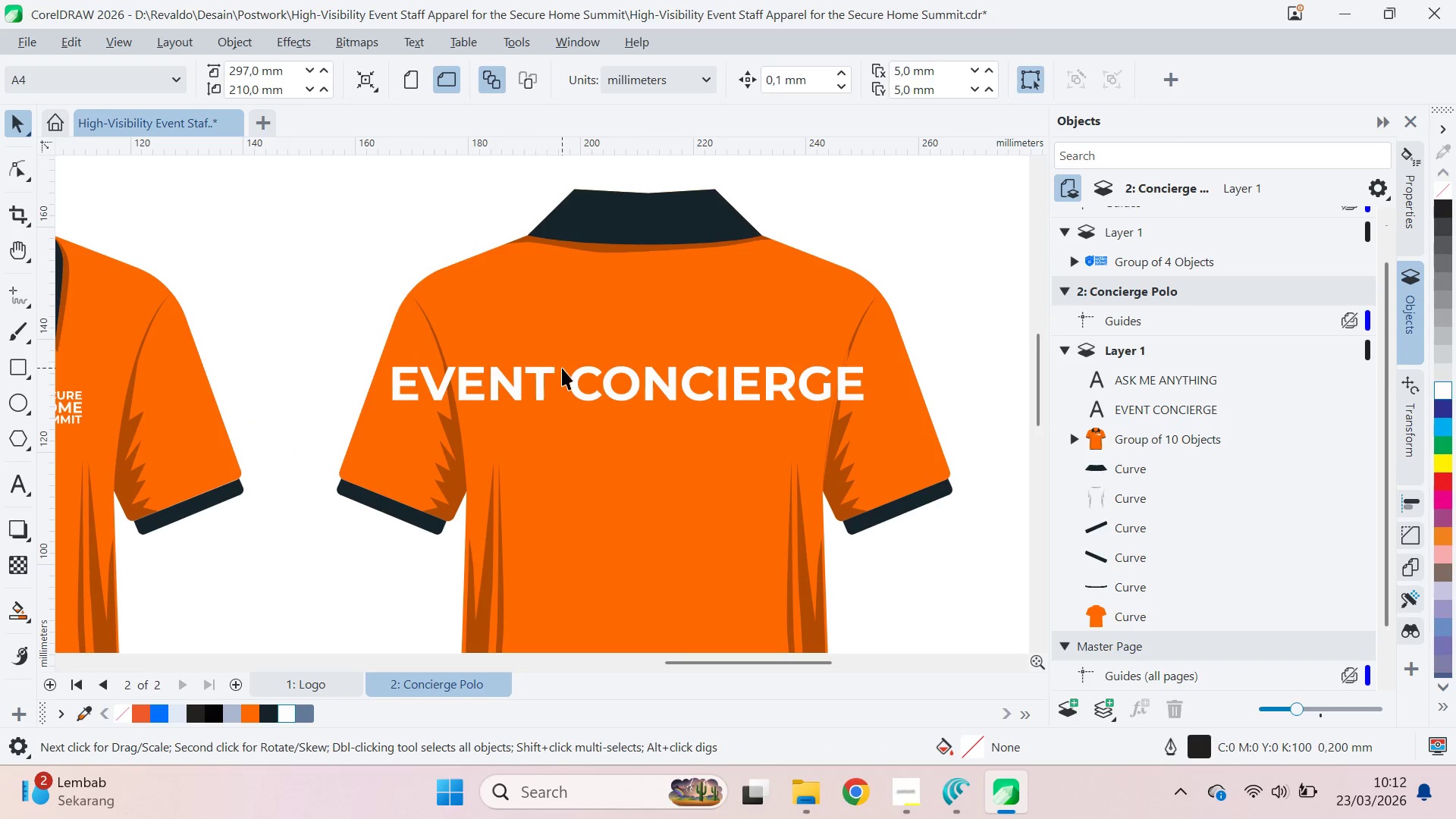 
left_click([574, 381])
 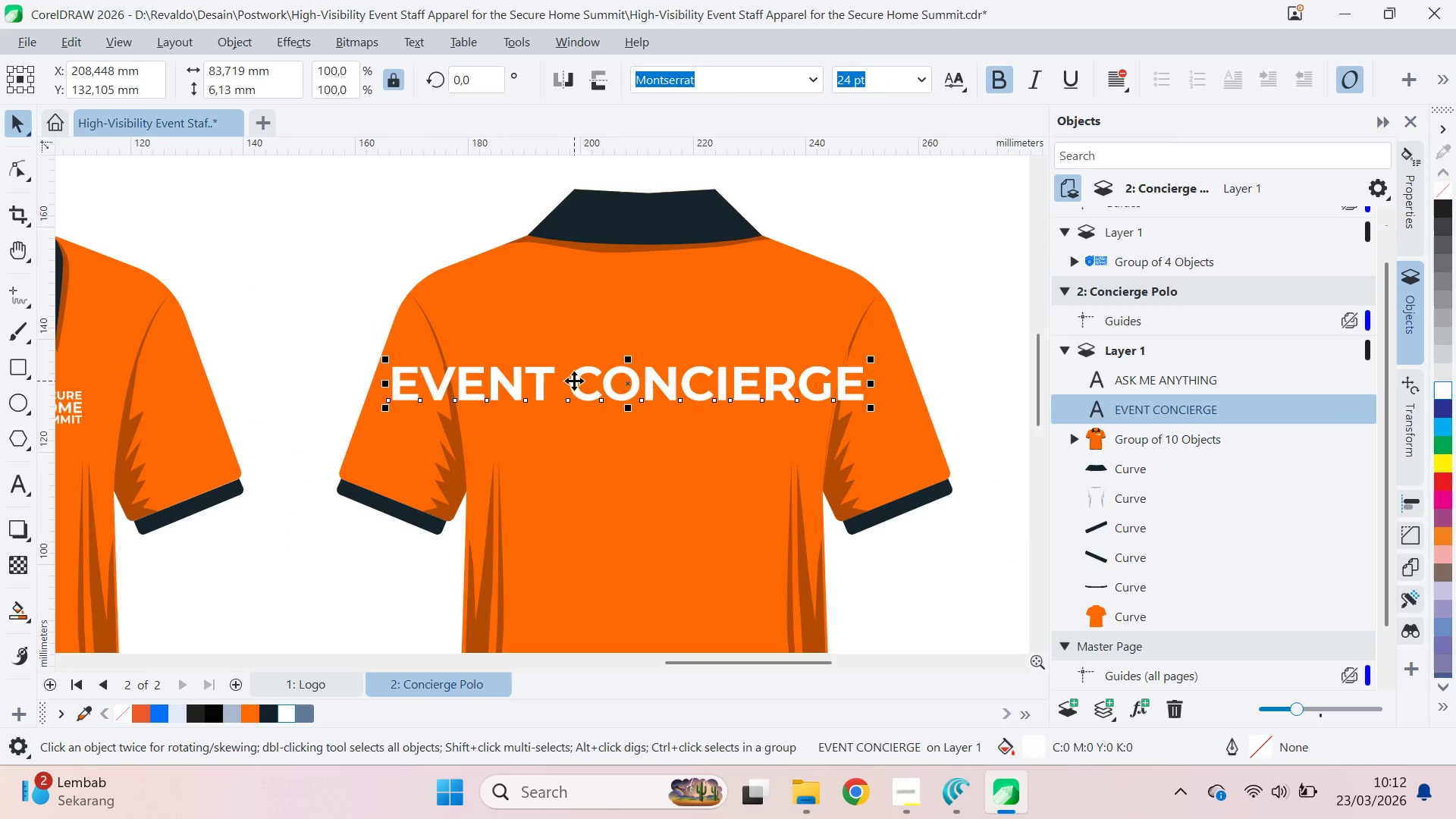 
key(Q)
 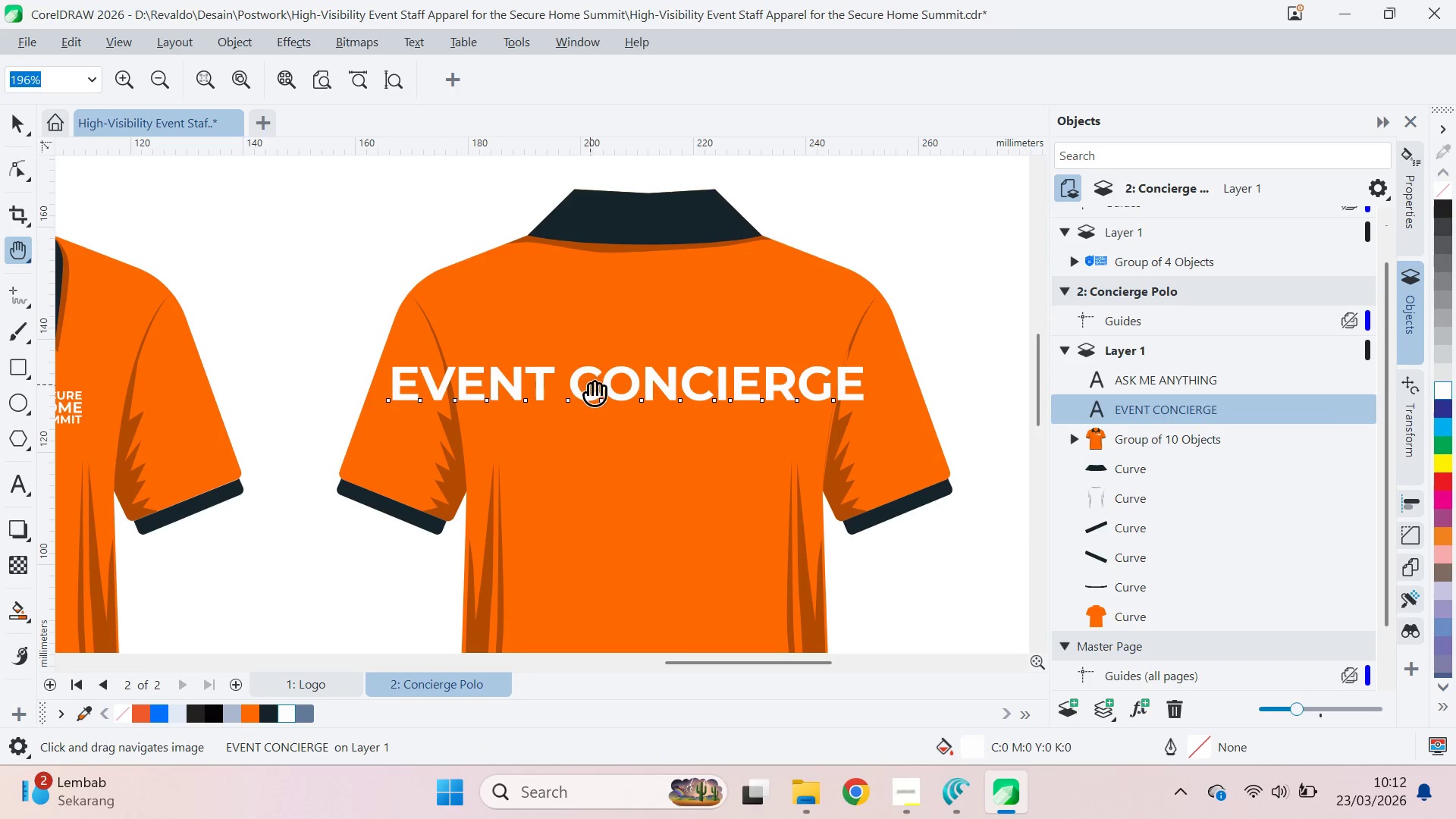 
key(Q)
 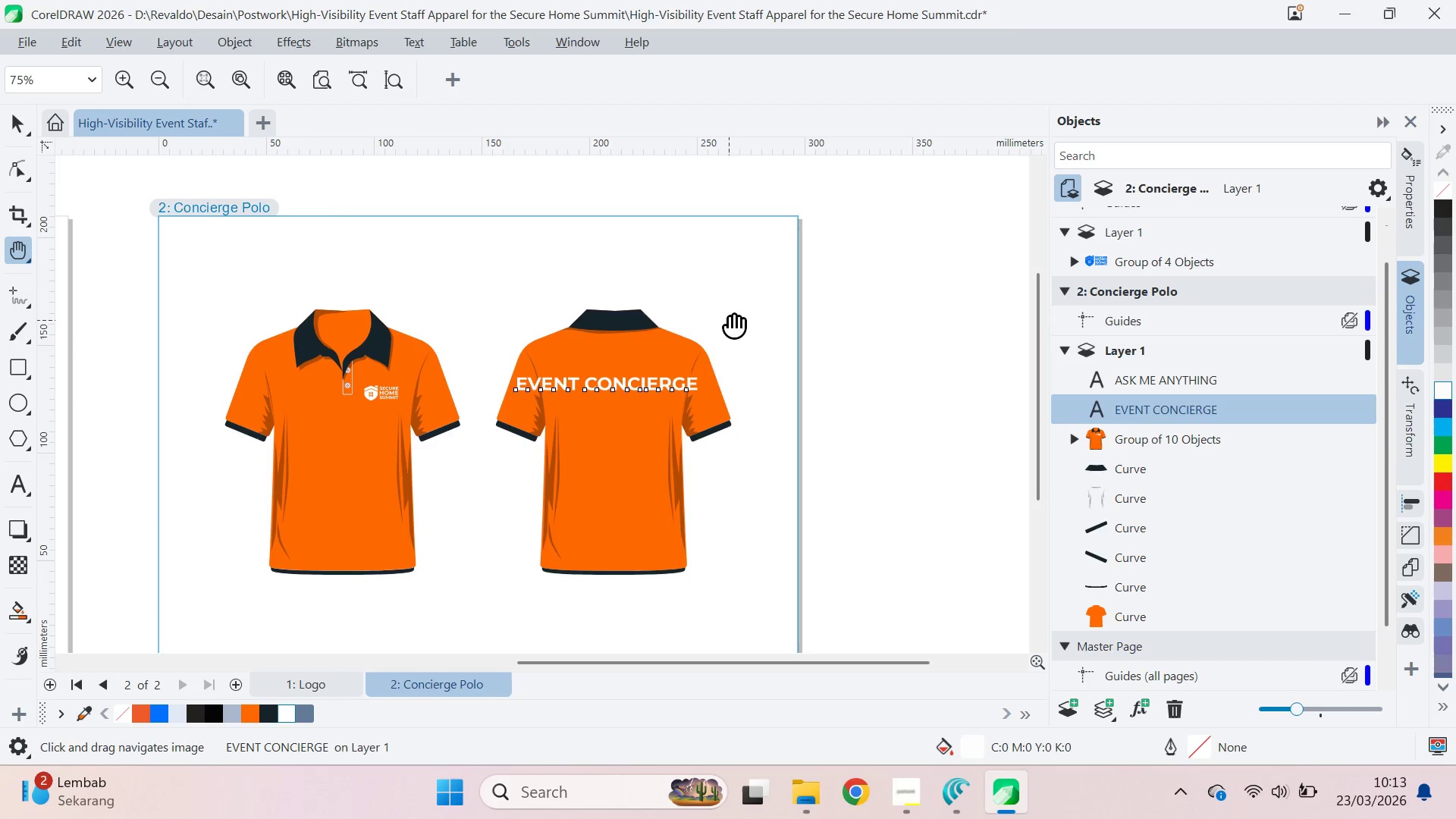 
scroll: coordinate [597, 383], scroll_direction: down, amount: 7.0
 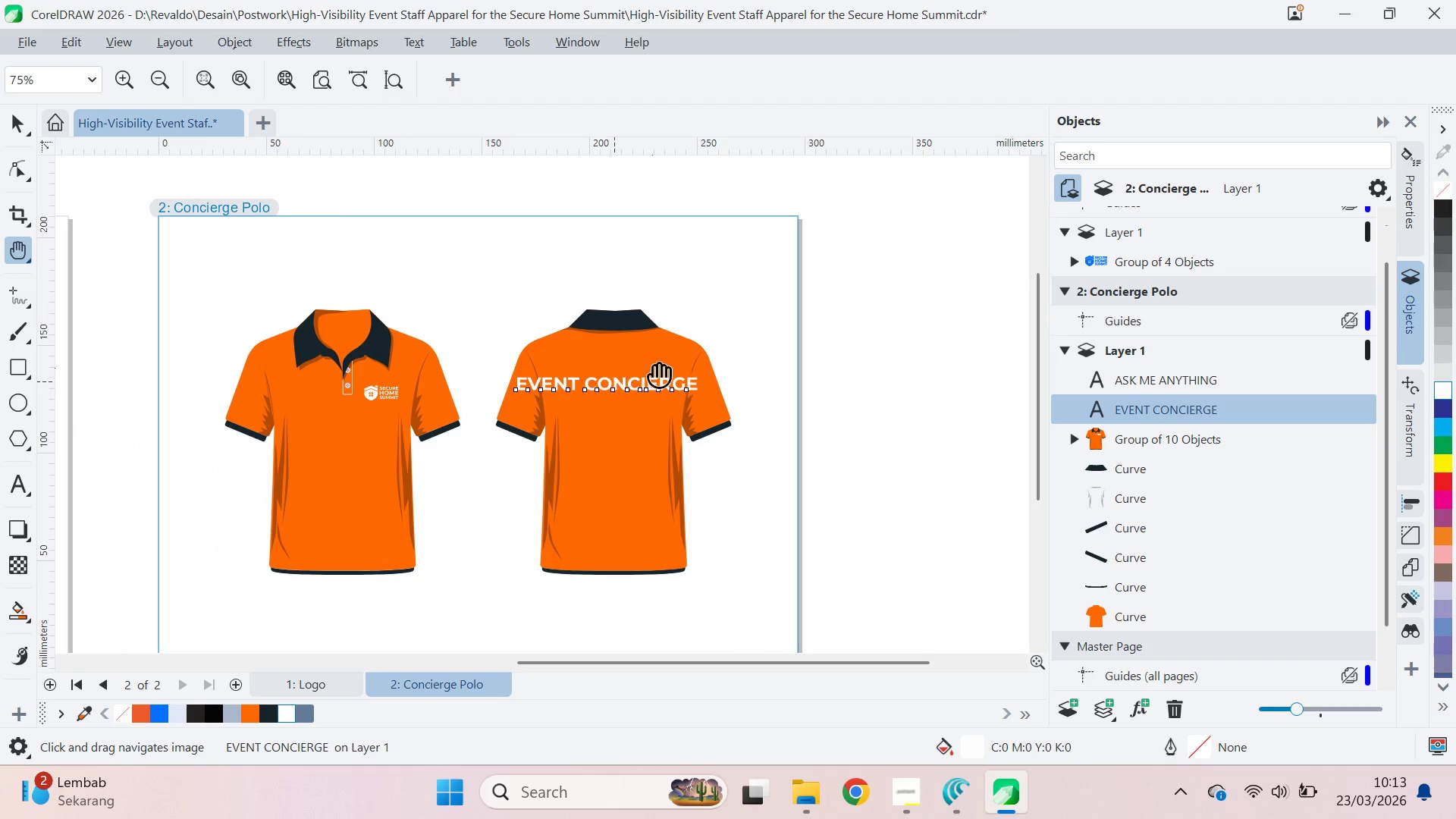 
left_click_drag(start_coordinate=[730, 317], to_coordinate=[657, 410])
 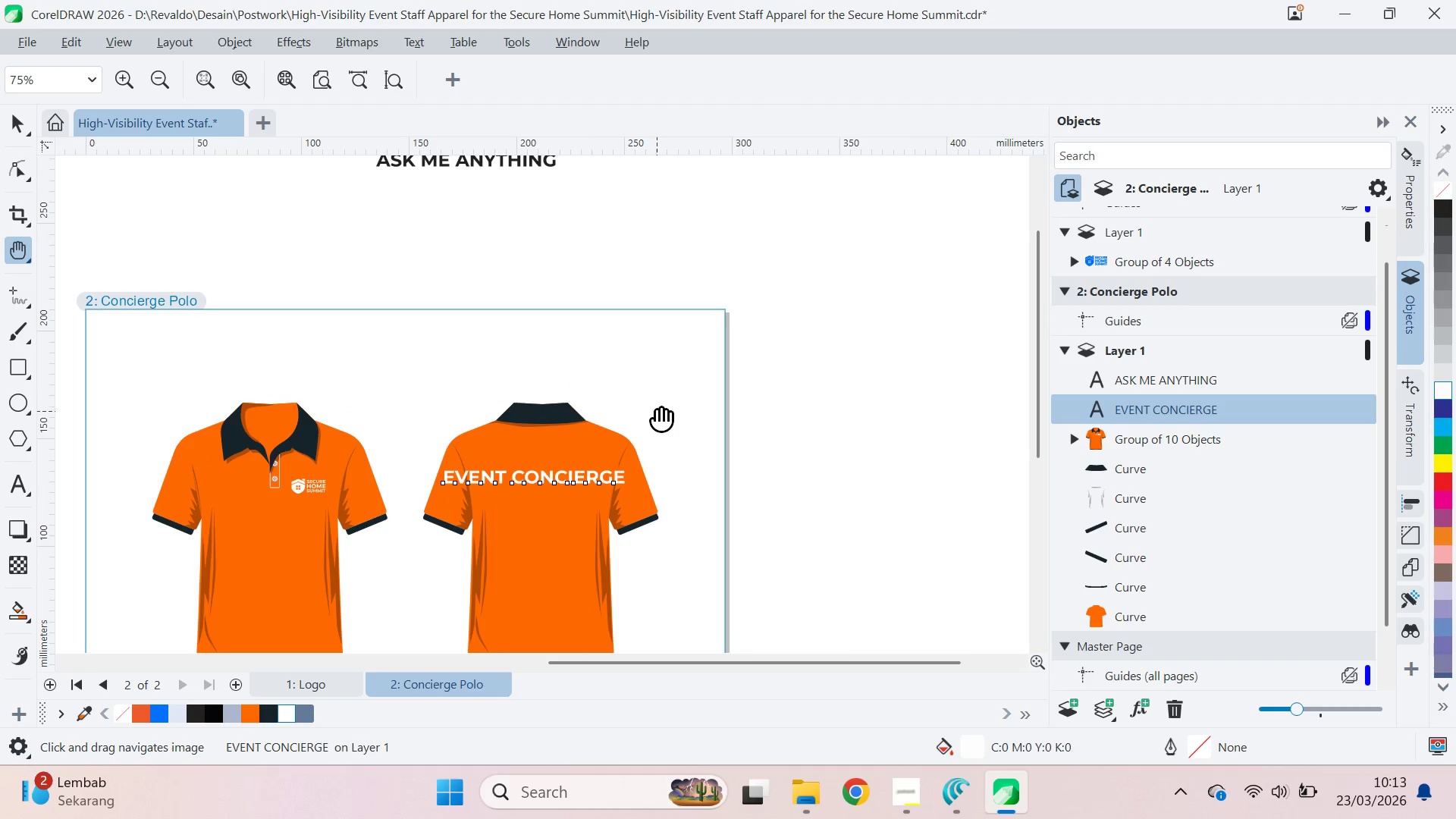 
key(V)
 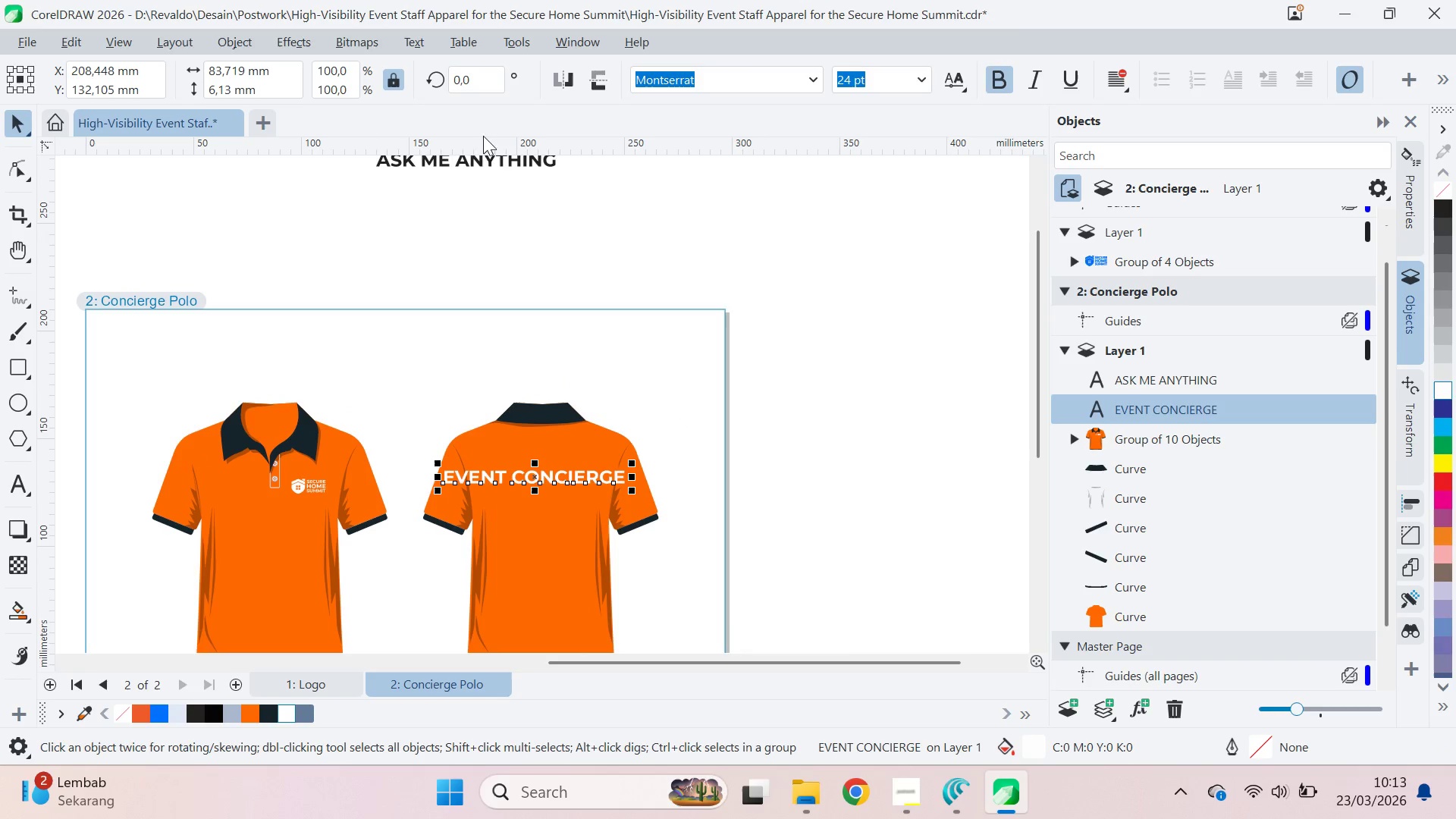 
left_click_drag(start_coordinate=[494, 167], to_coordinate=[790, 483])
 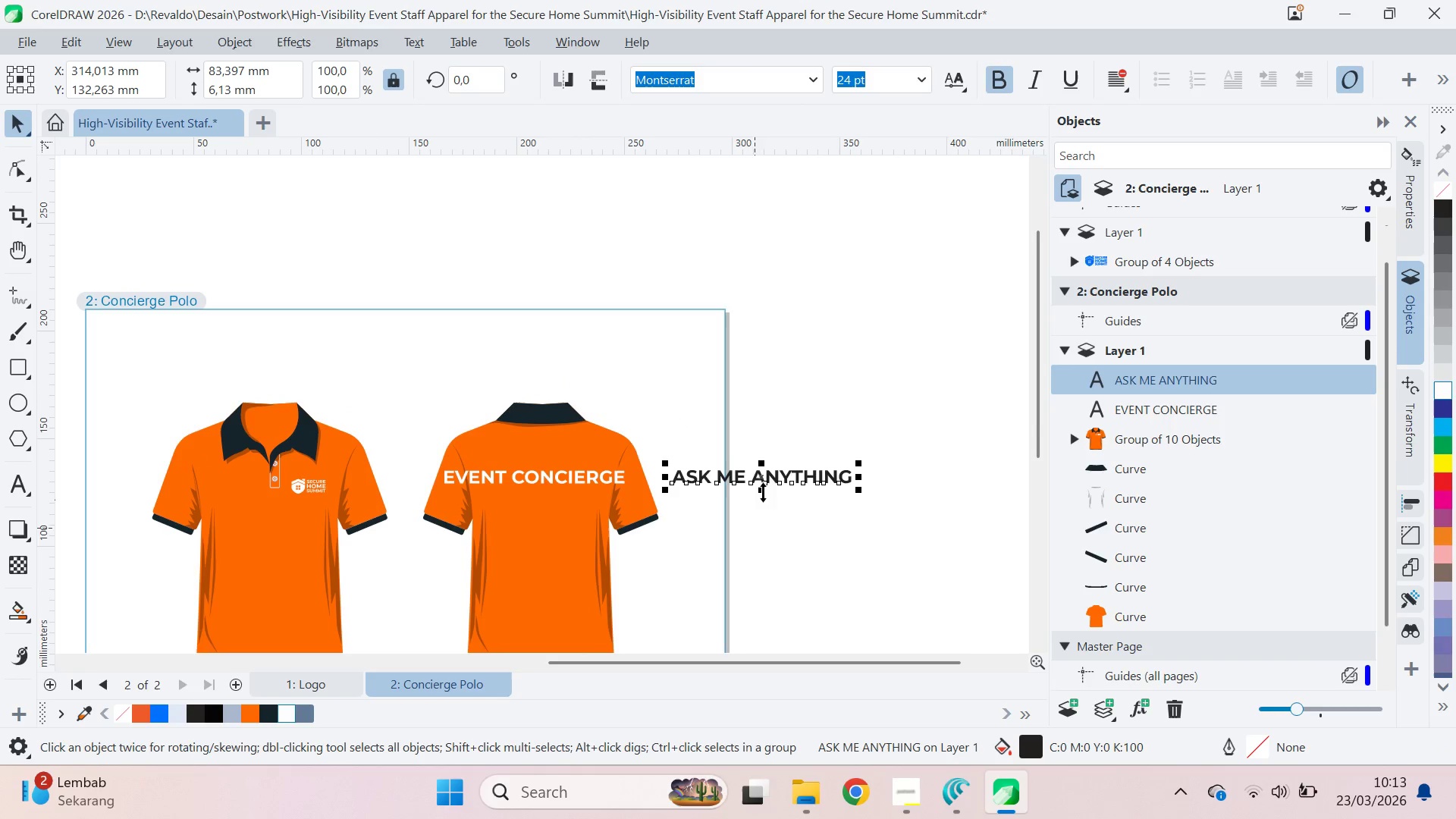 
left_click_drag(start_coordinate=[767, 481], to_coordinate=[554, 543])
 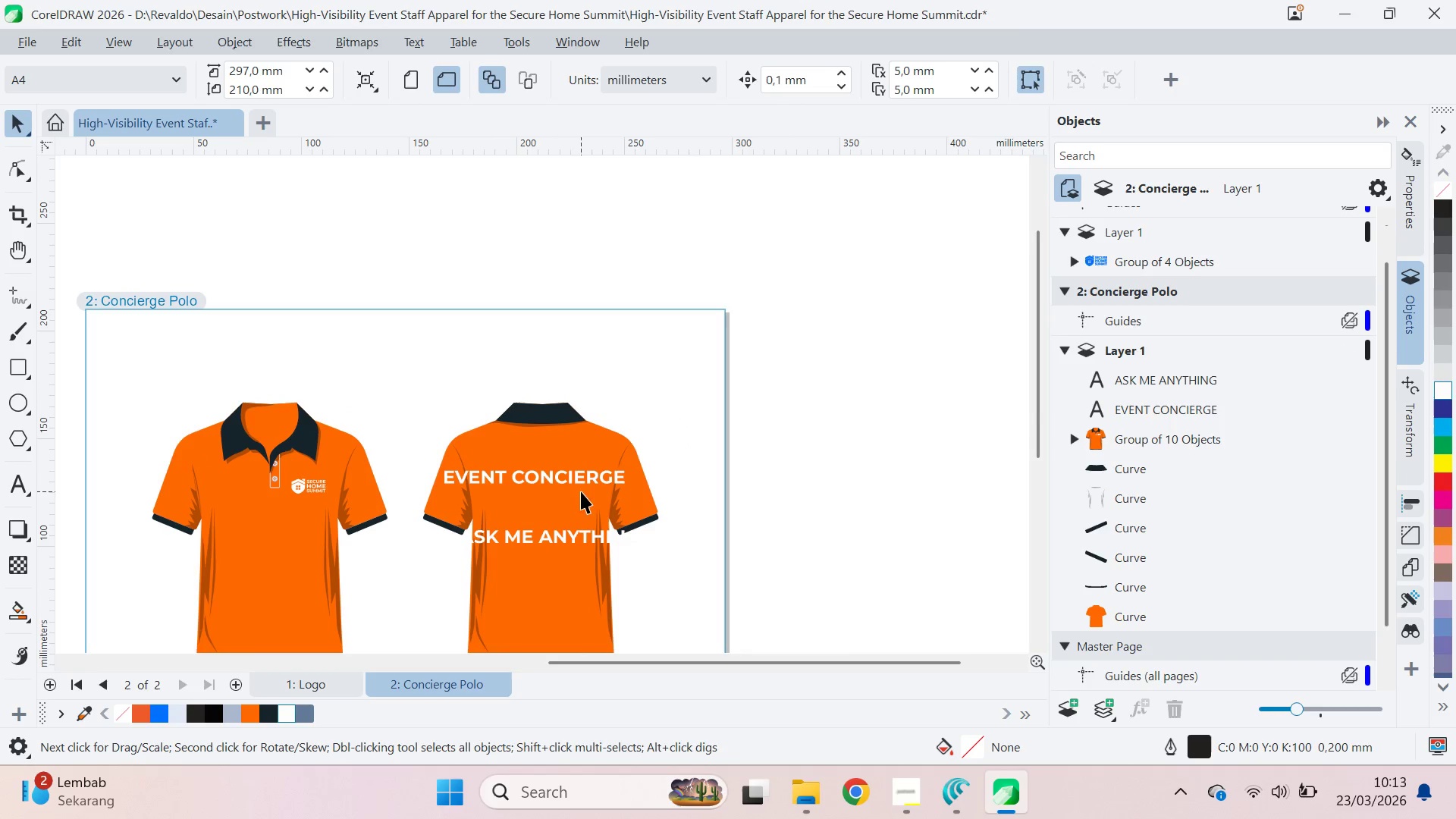 
scroll: coordinate [547, 497], scroll_direction: up, amount: 3.0
 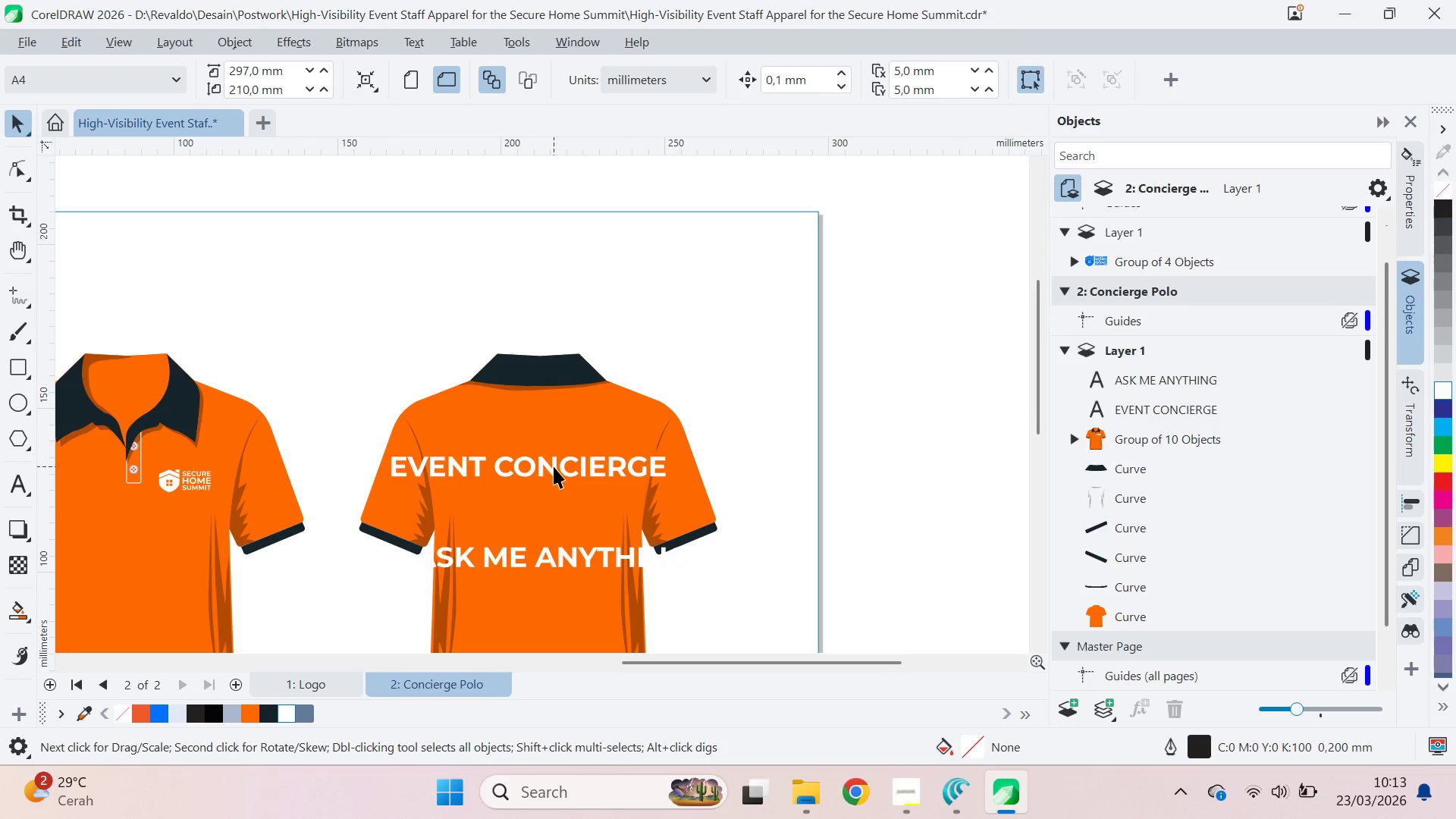 
left_click([554, 466])
 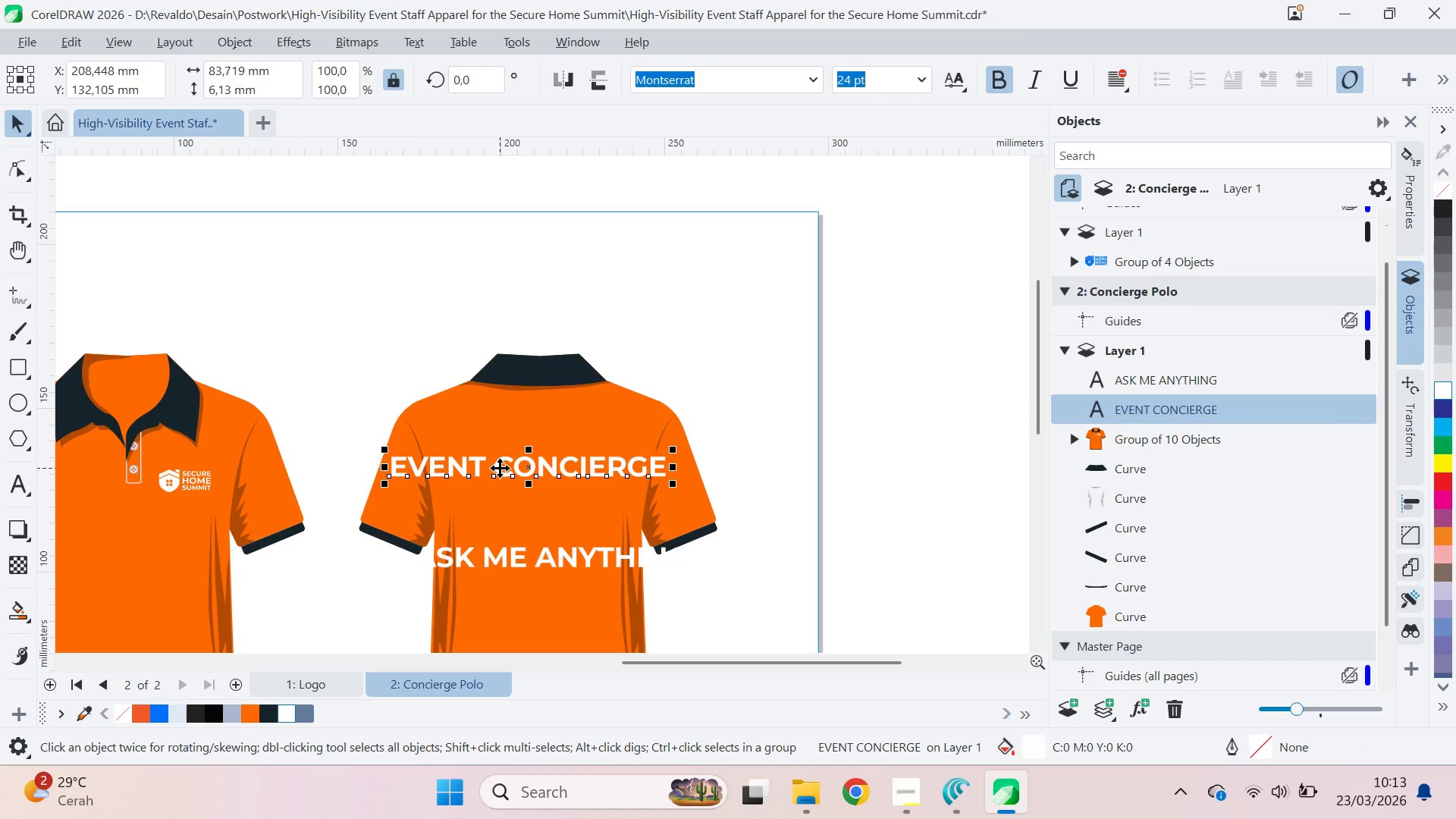 
key(Alt+AltLeft)
 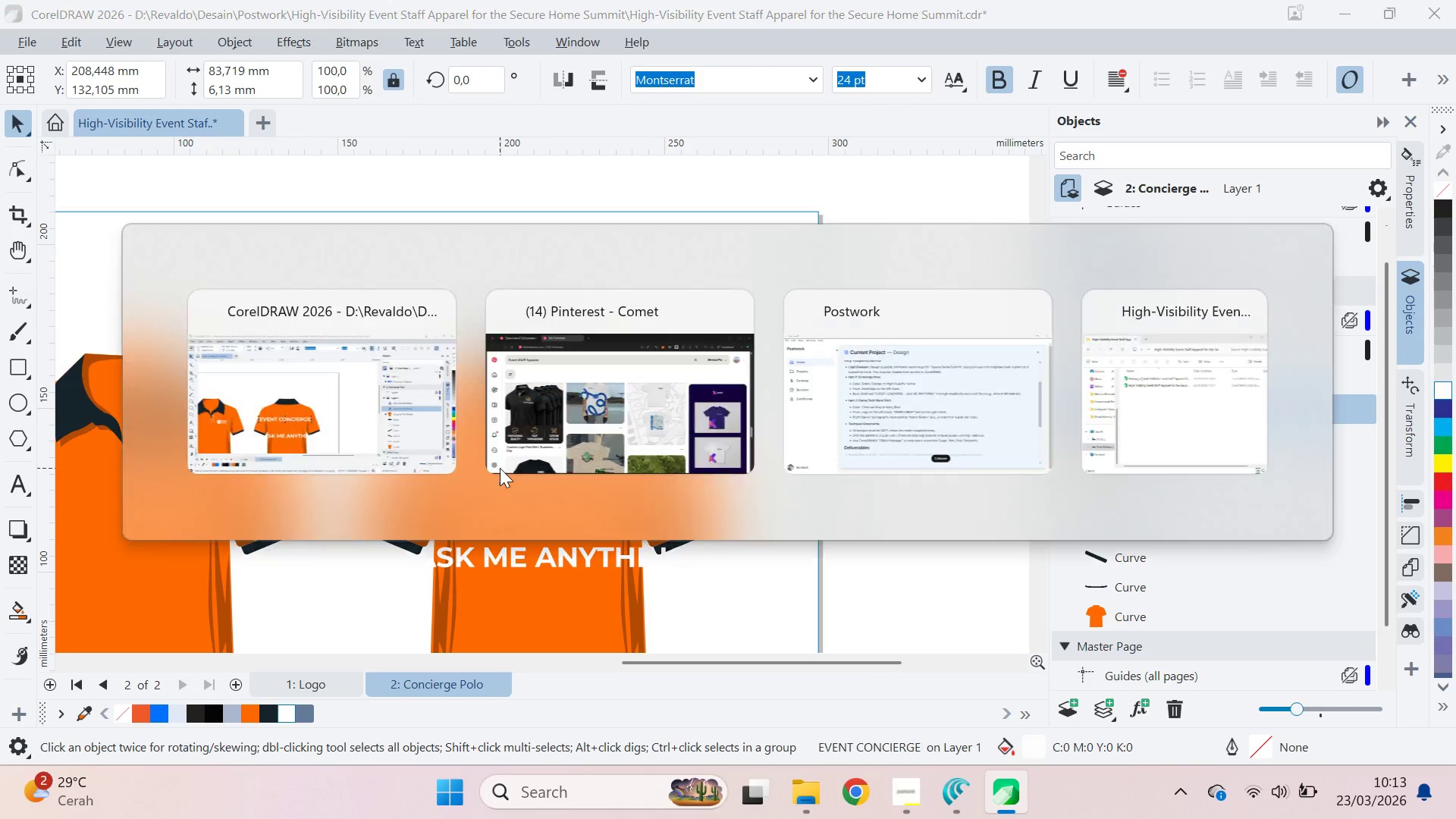 
key(Alt+Tab)
 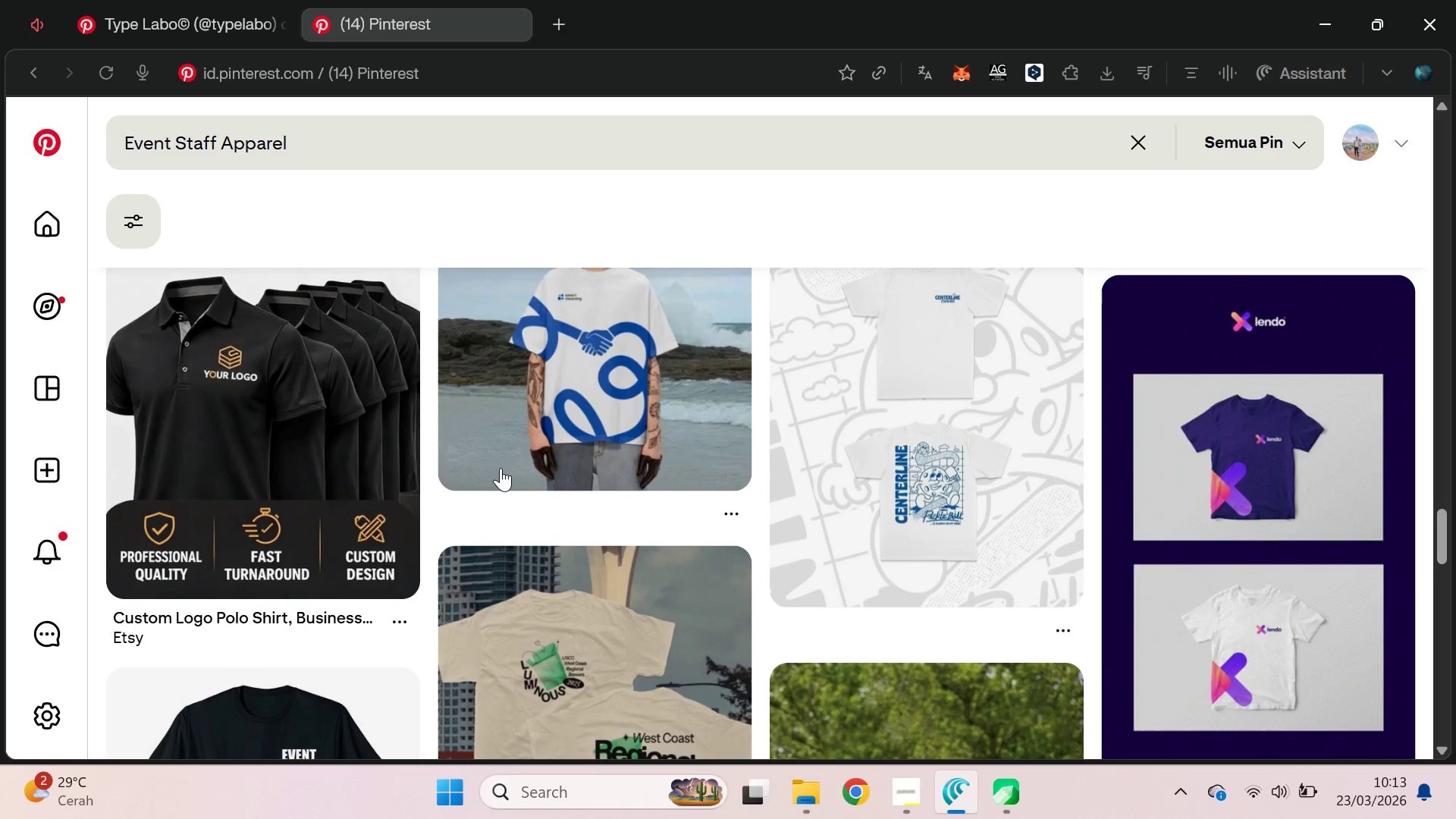 
key(Alt+Tab)
 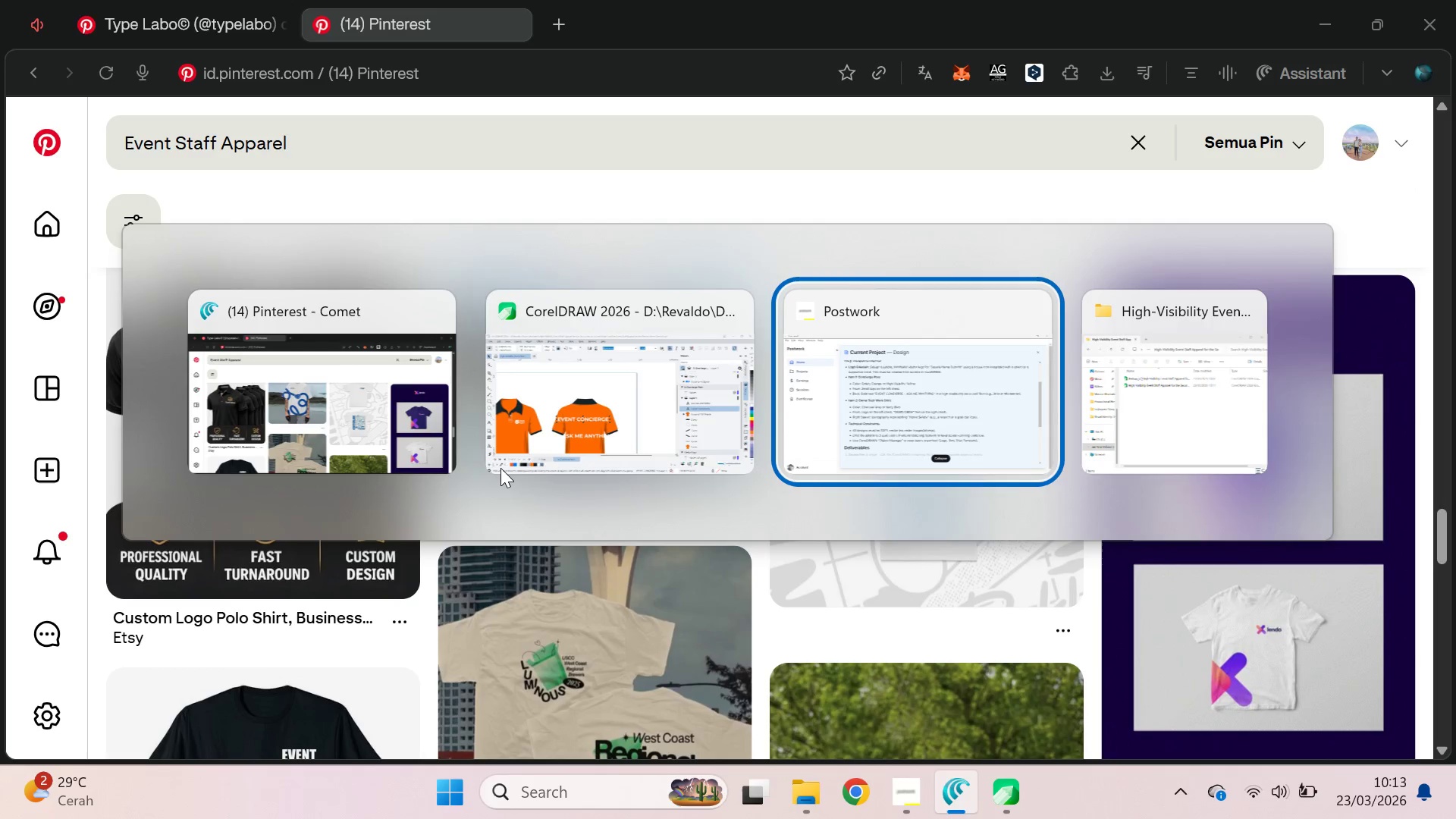 
key(Alt+Tab)